 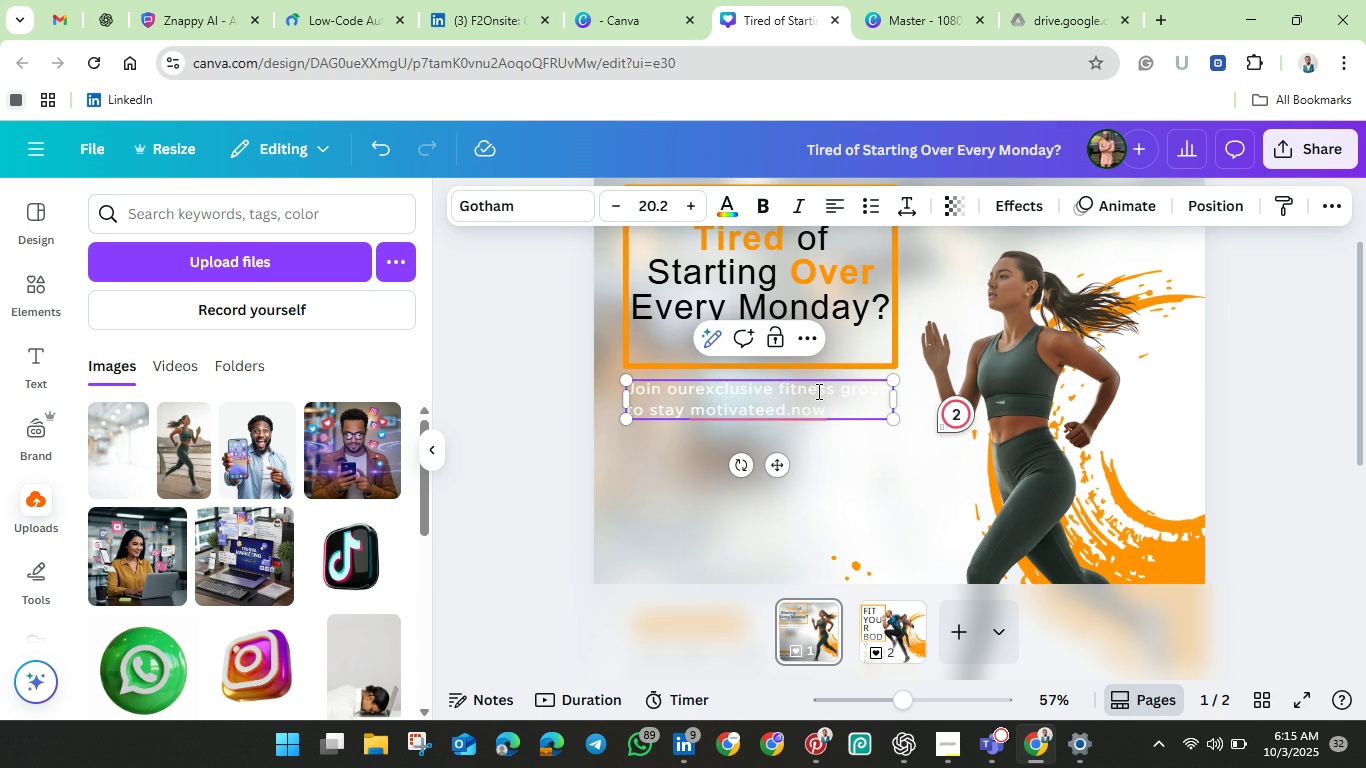 
left_click([696, 390])
 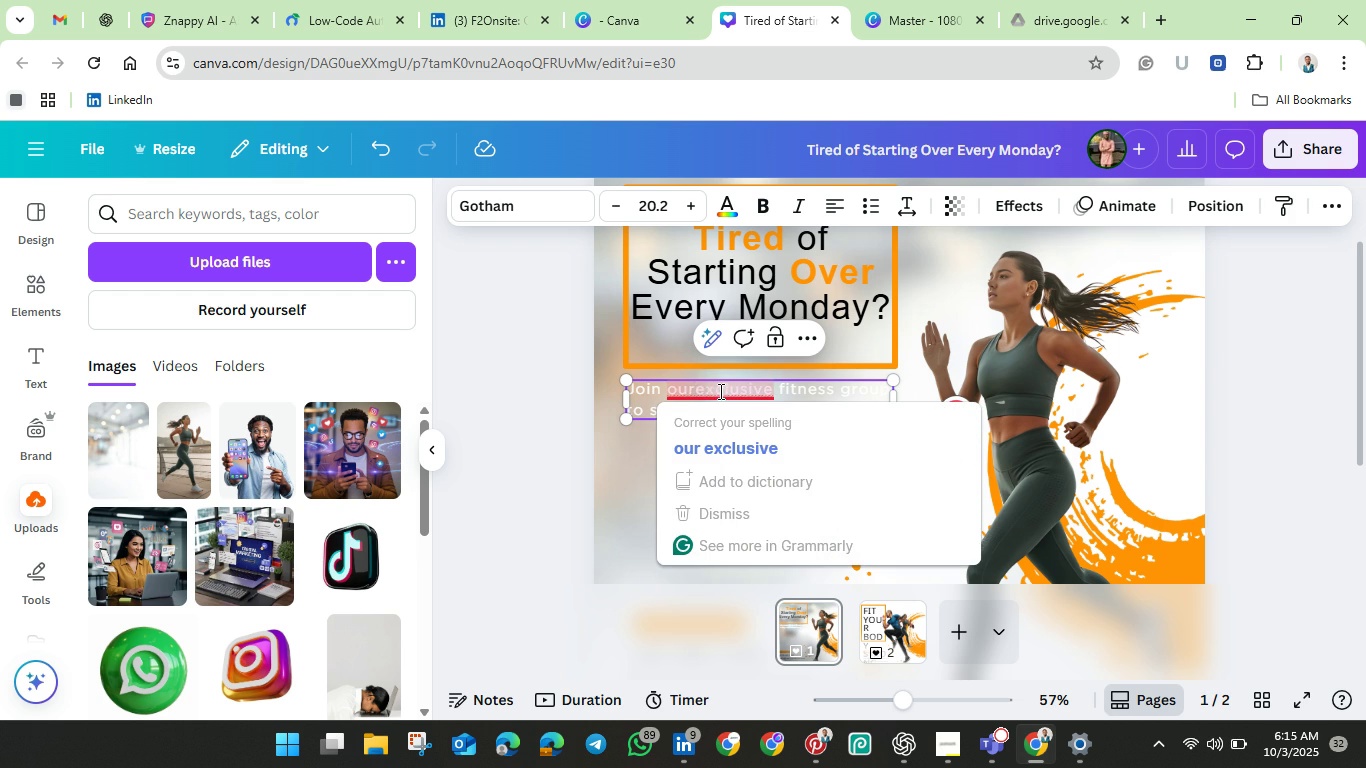 
key(Space)
 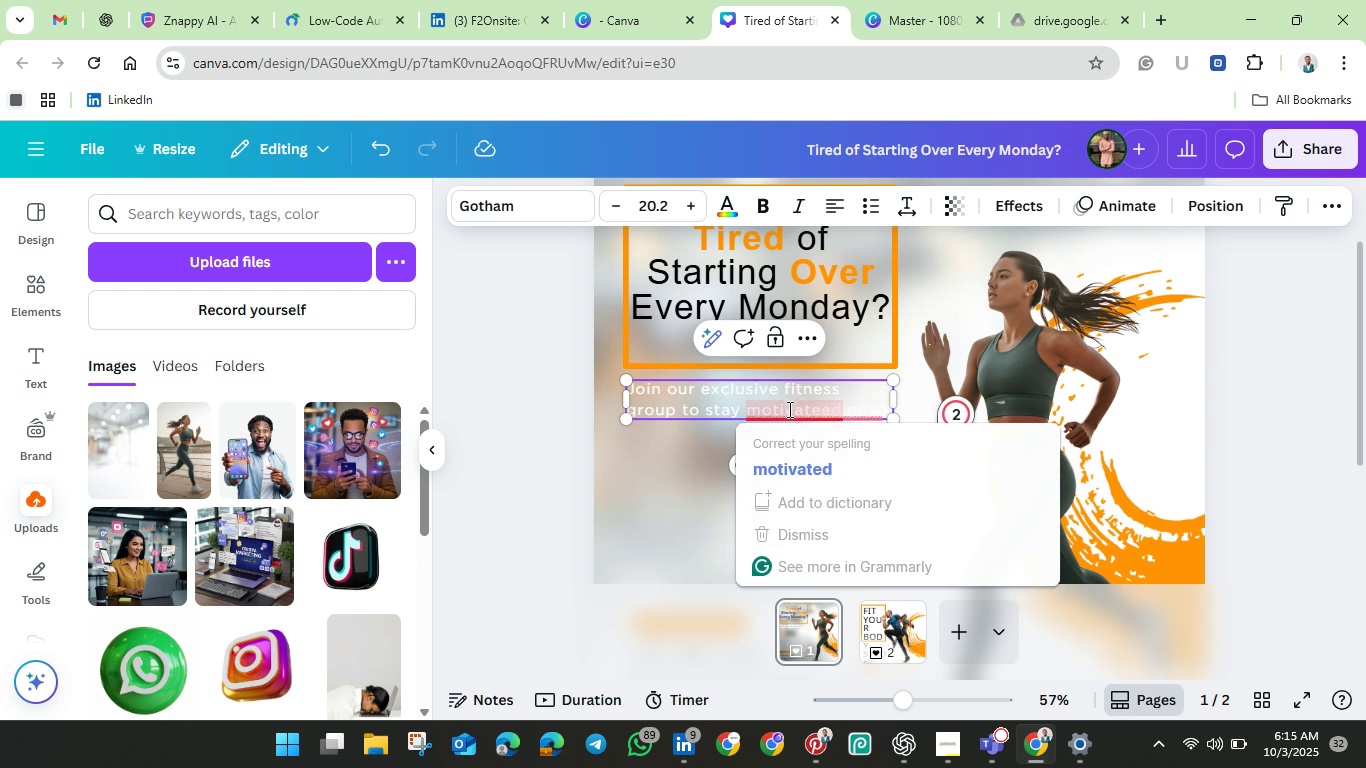 
left_click([790, 414])
 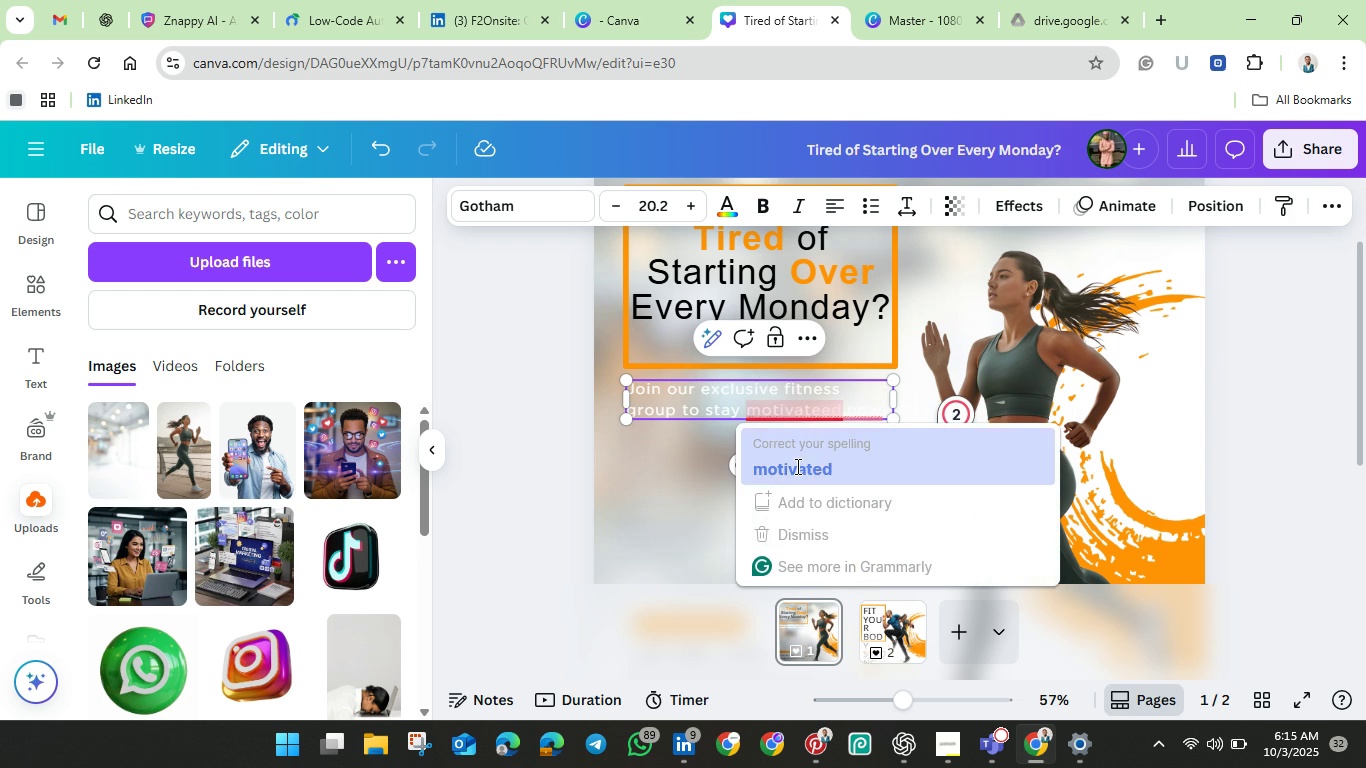 
key(Unknown)
 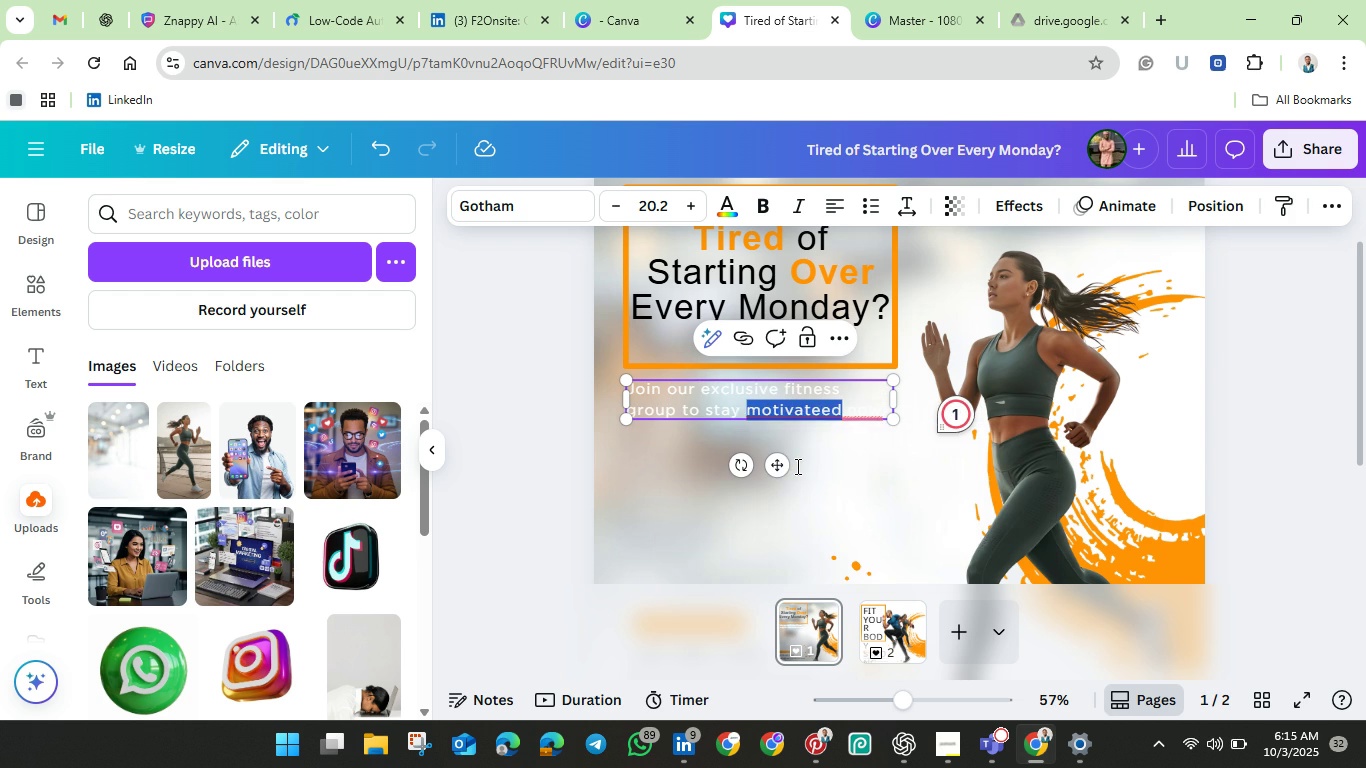 
key(Unknown)
 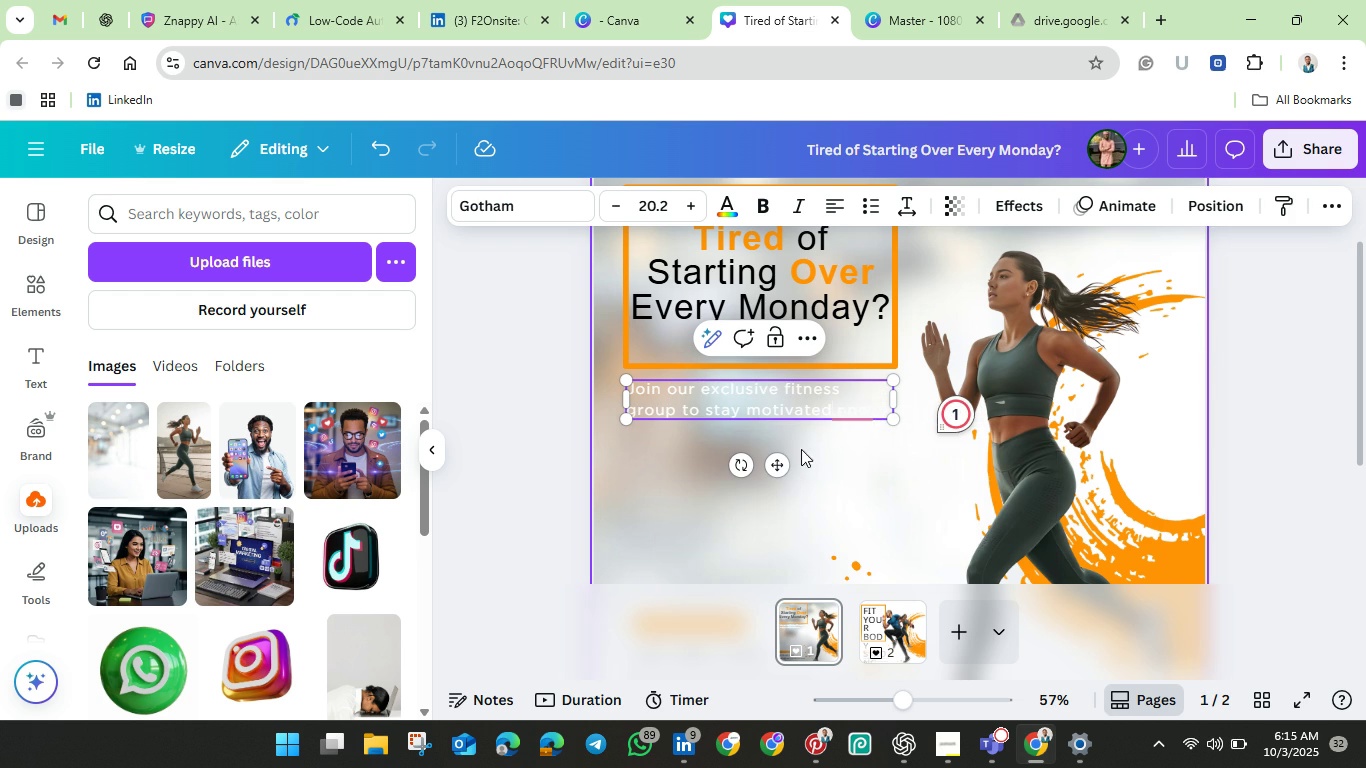 
key(Unknown)
 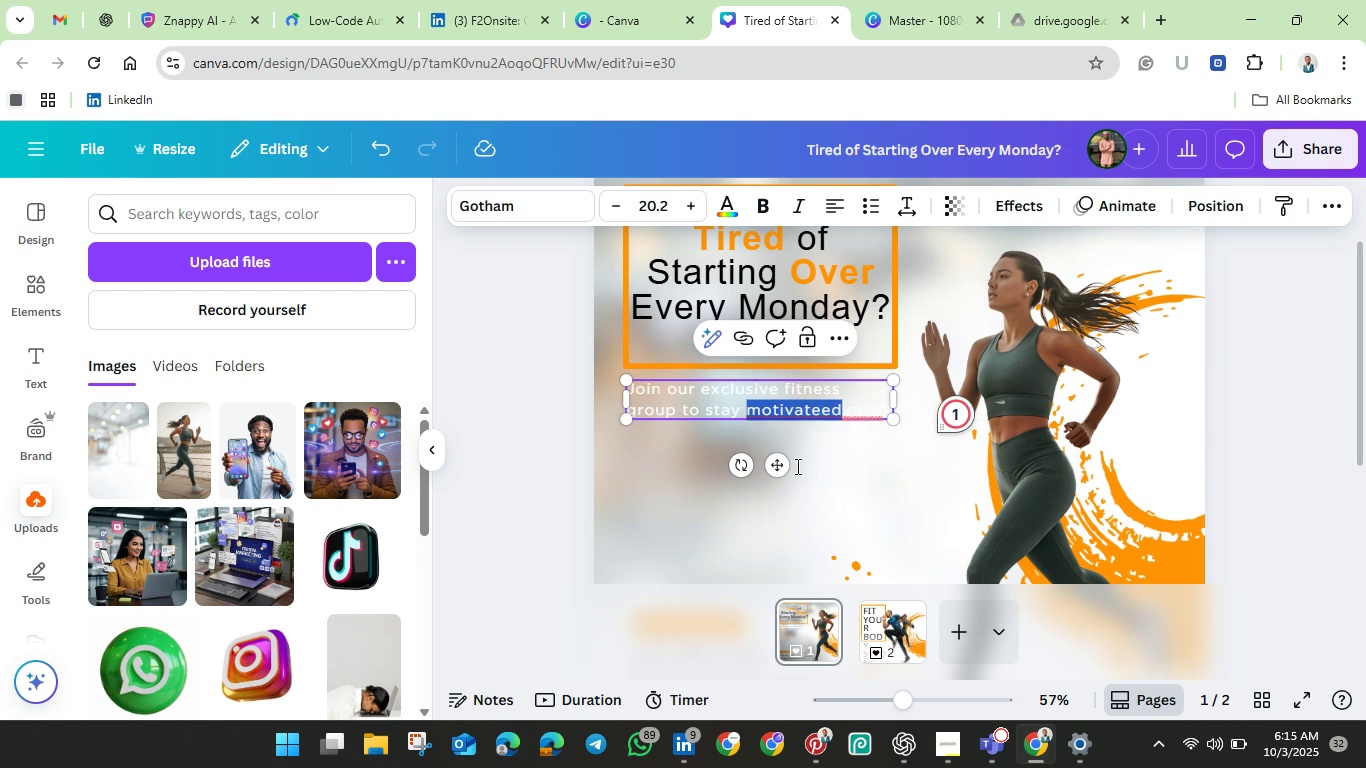 
key(Unknown)
 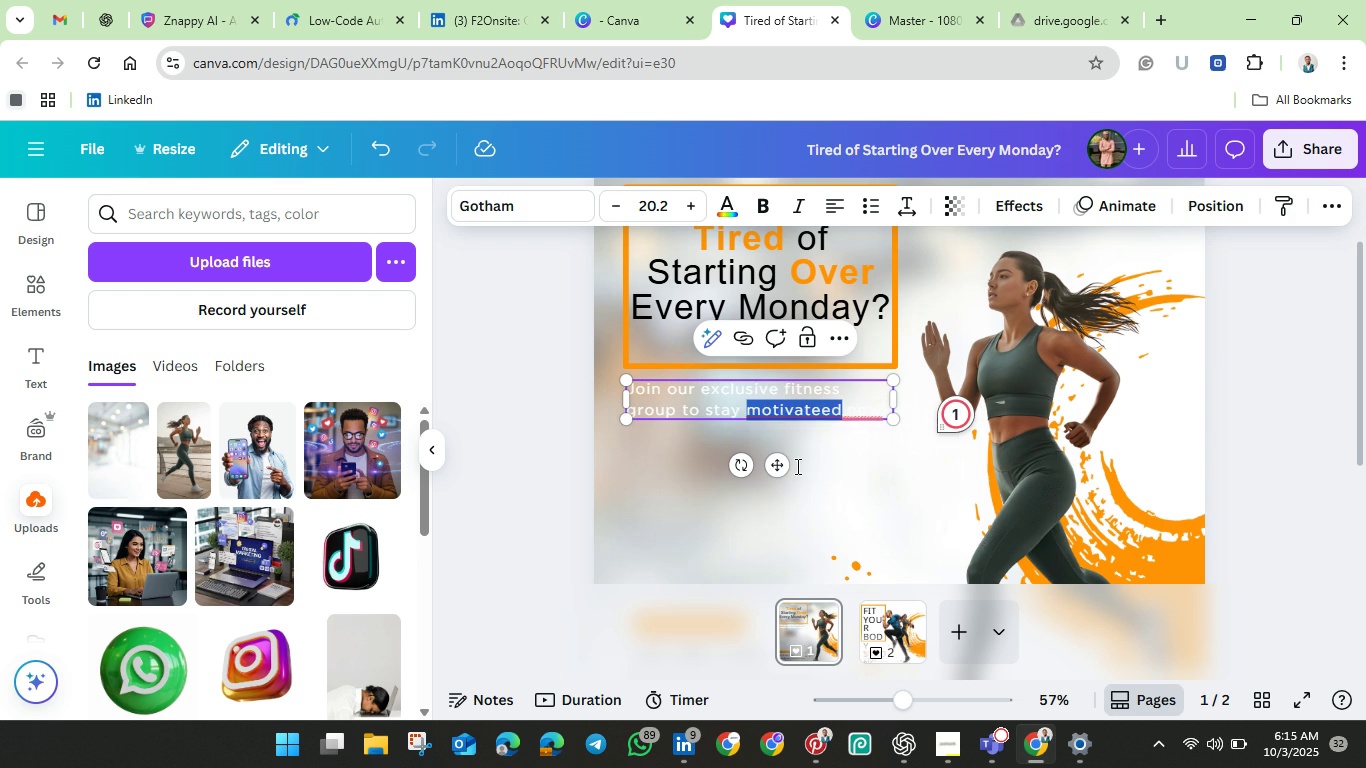 
key(Unknown)
 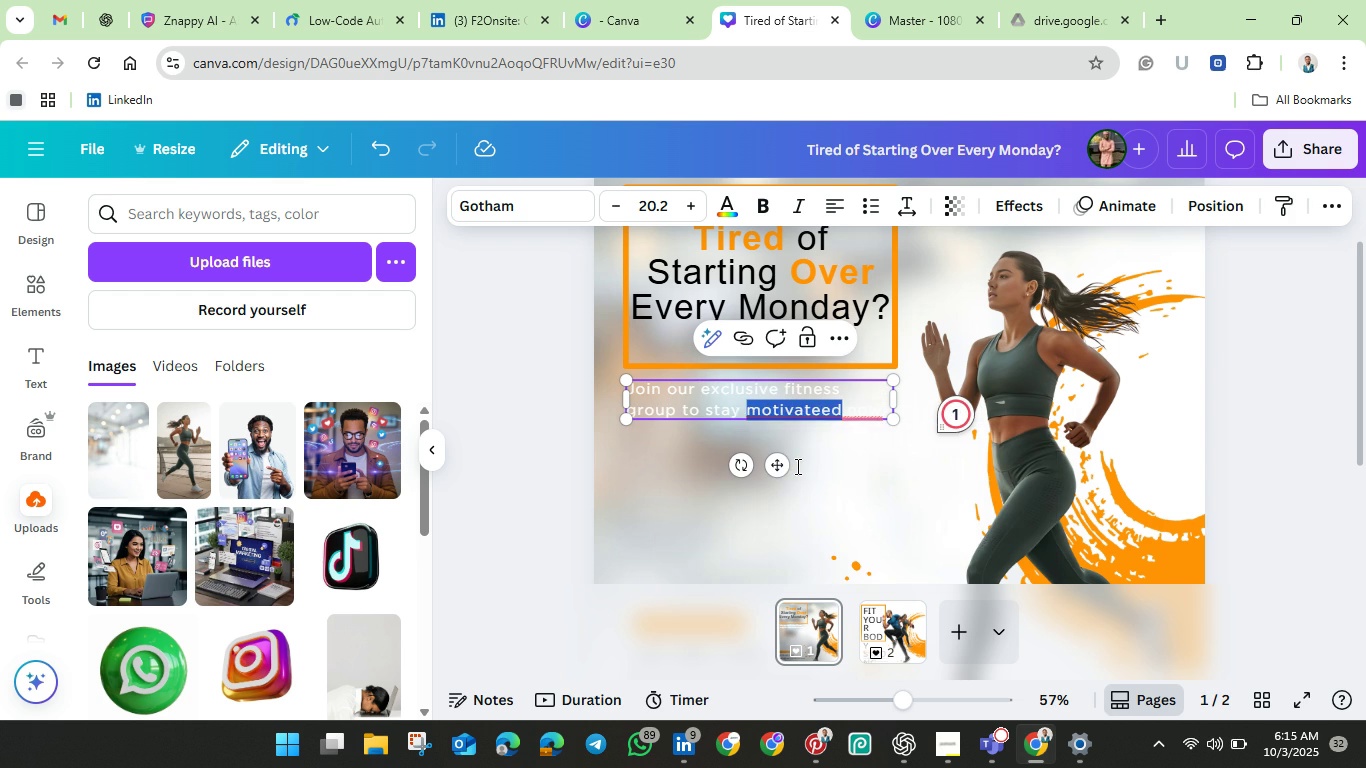 
key(Unknown)
 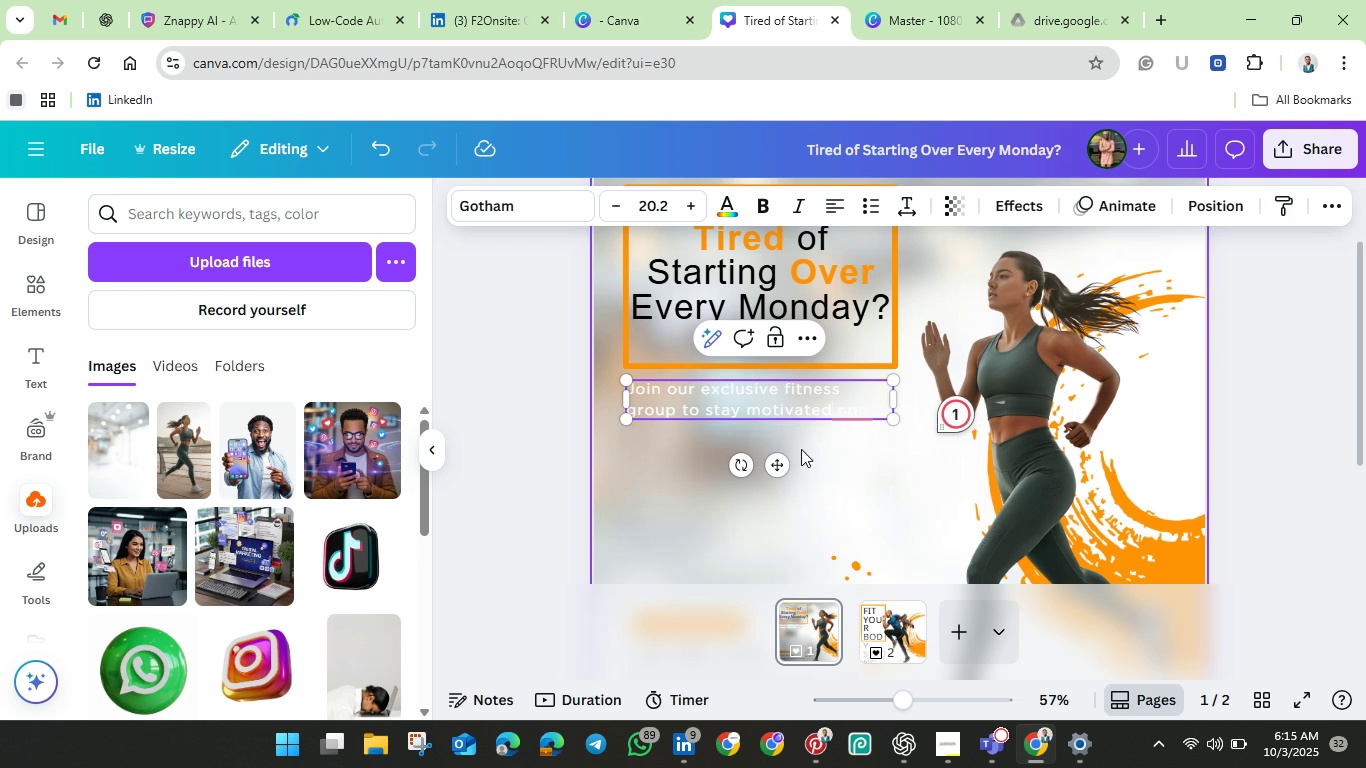 
key(Unknown)
 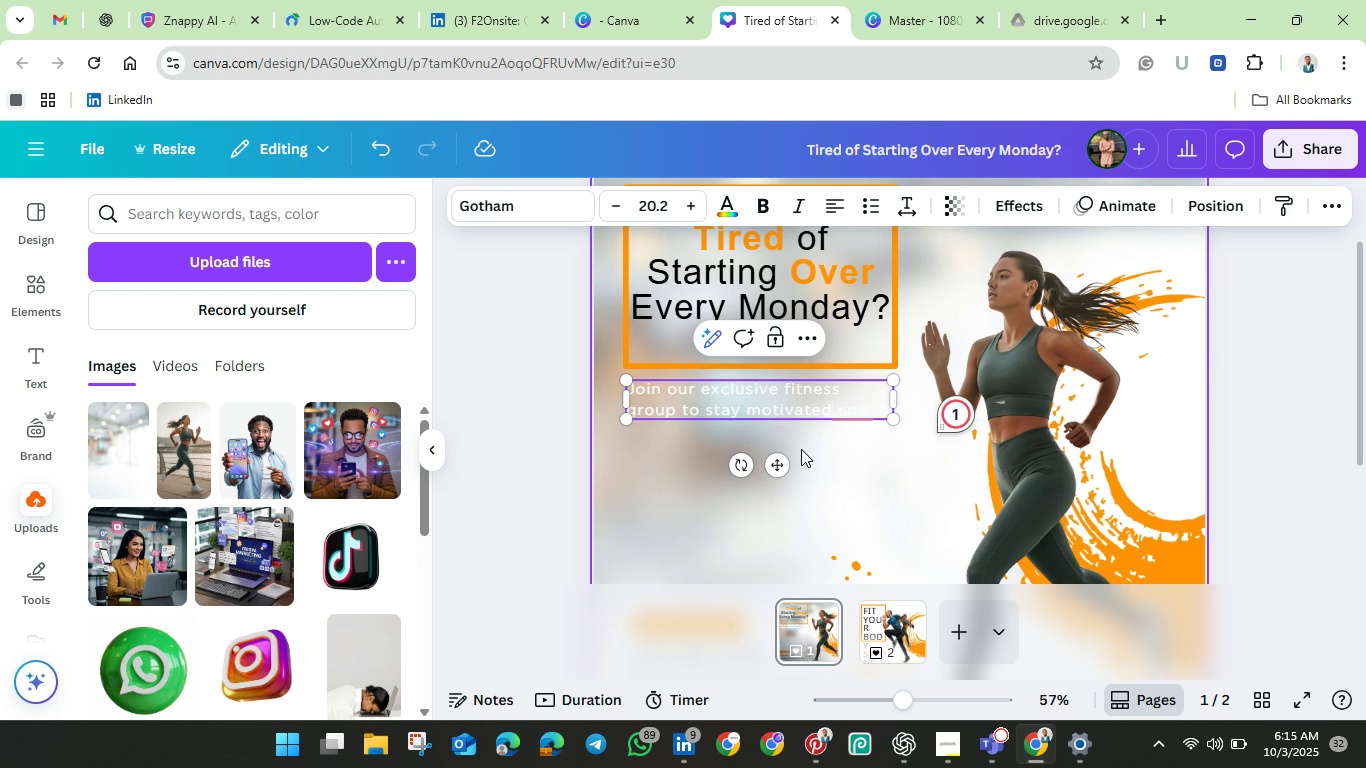 
key(Unknown)
 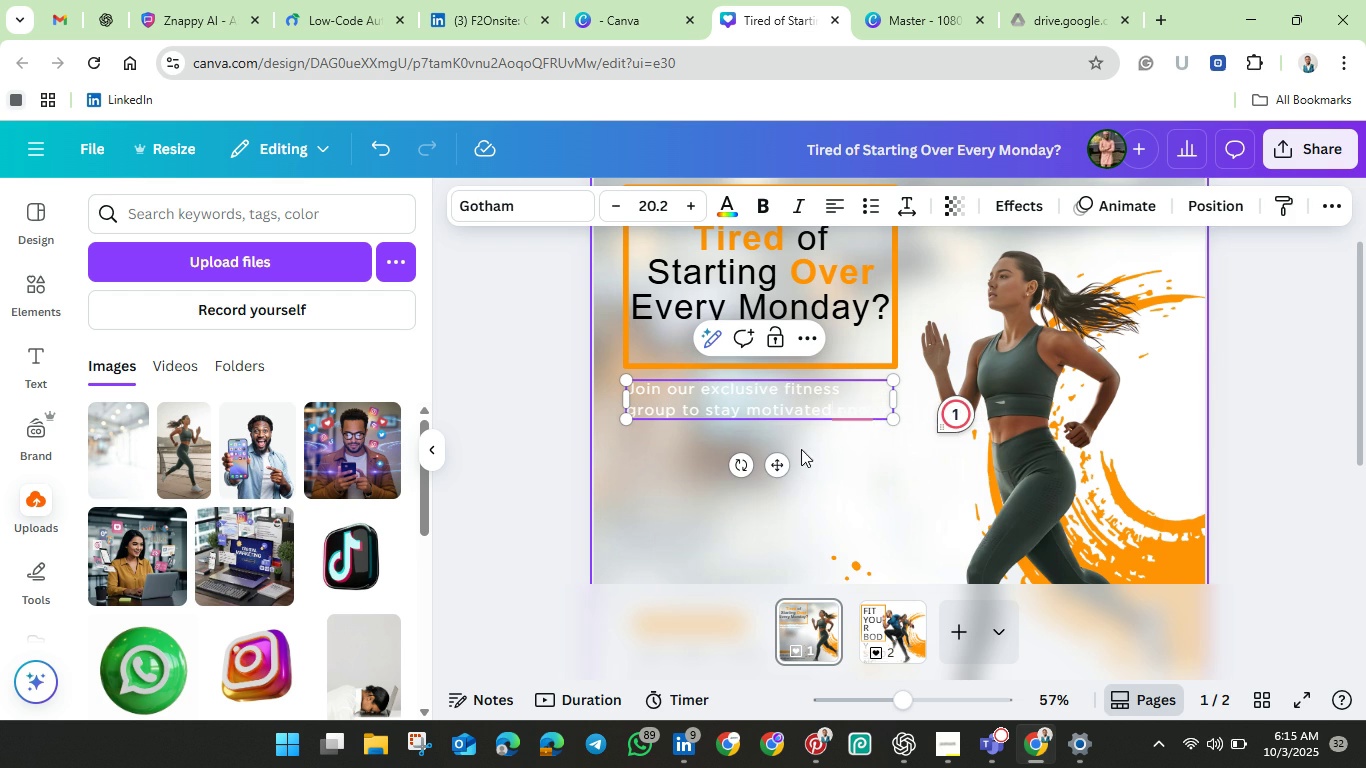 
key(Unknown)
 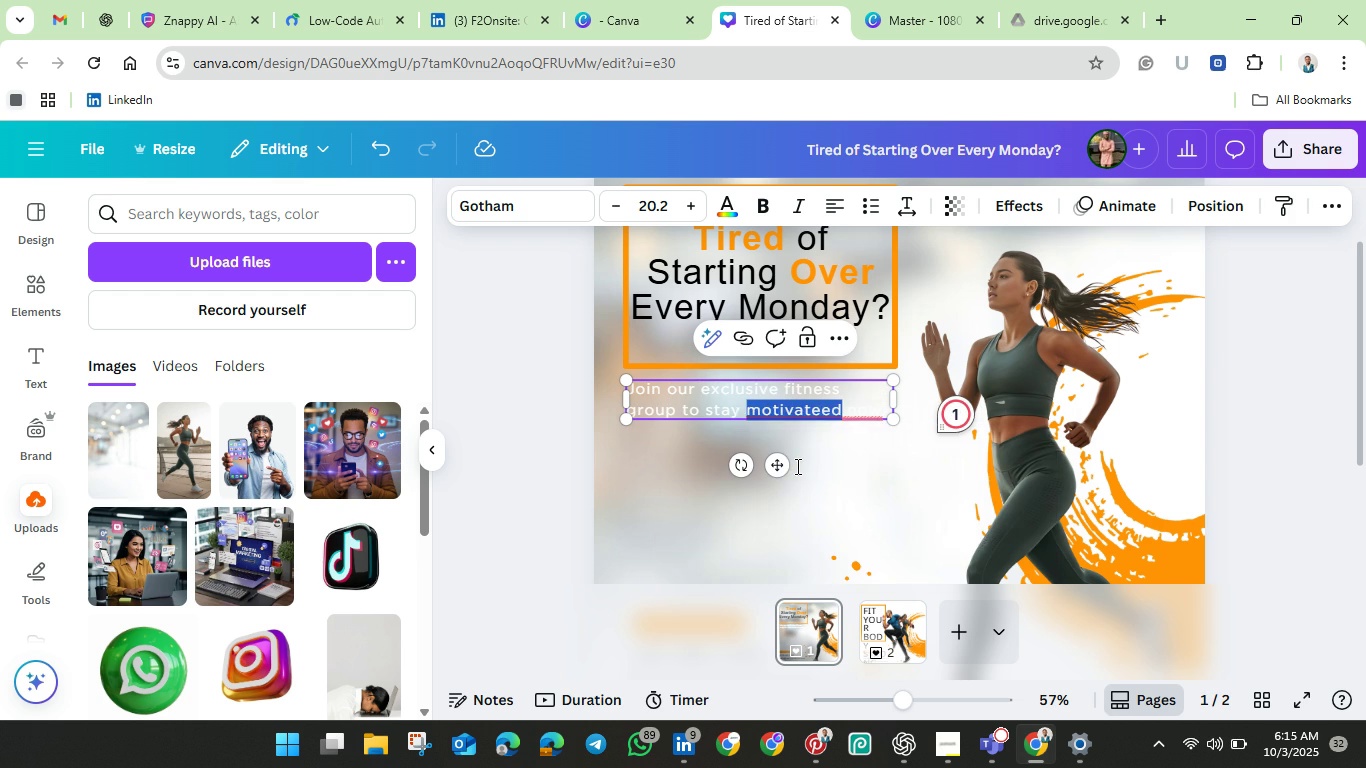 
left_click([796, 466])
 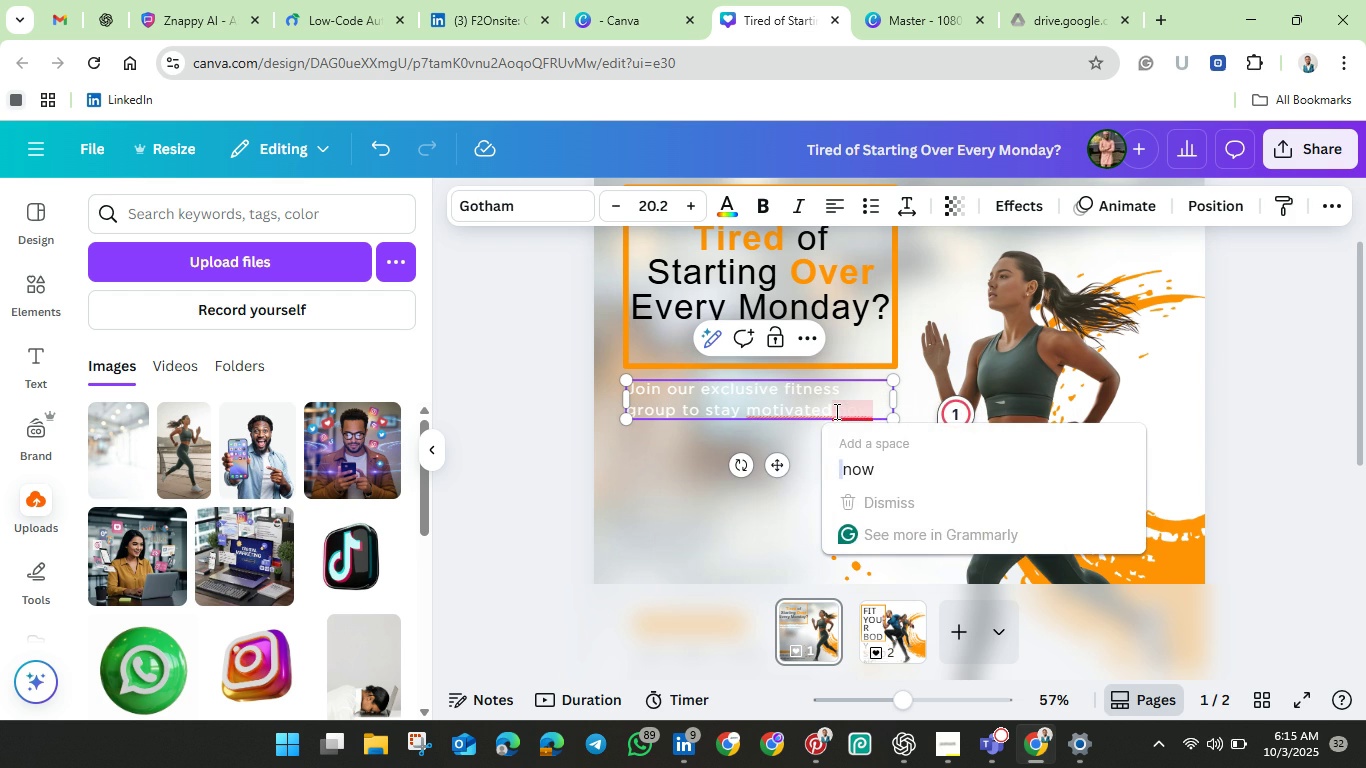 
mouse_move([844, 415])
 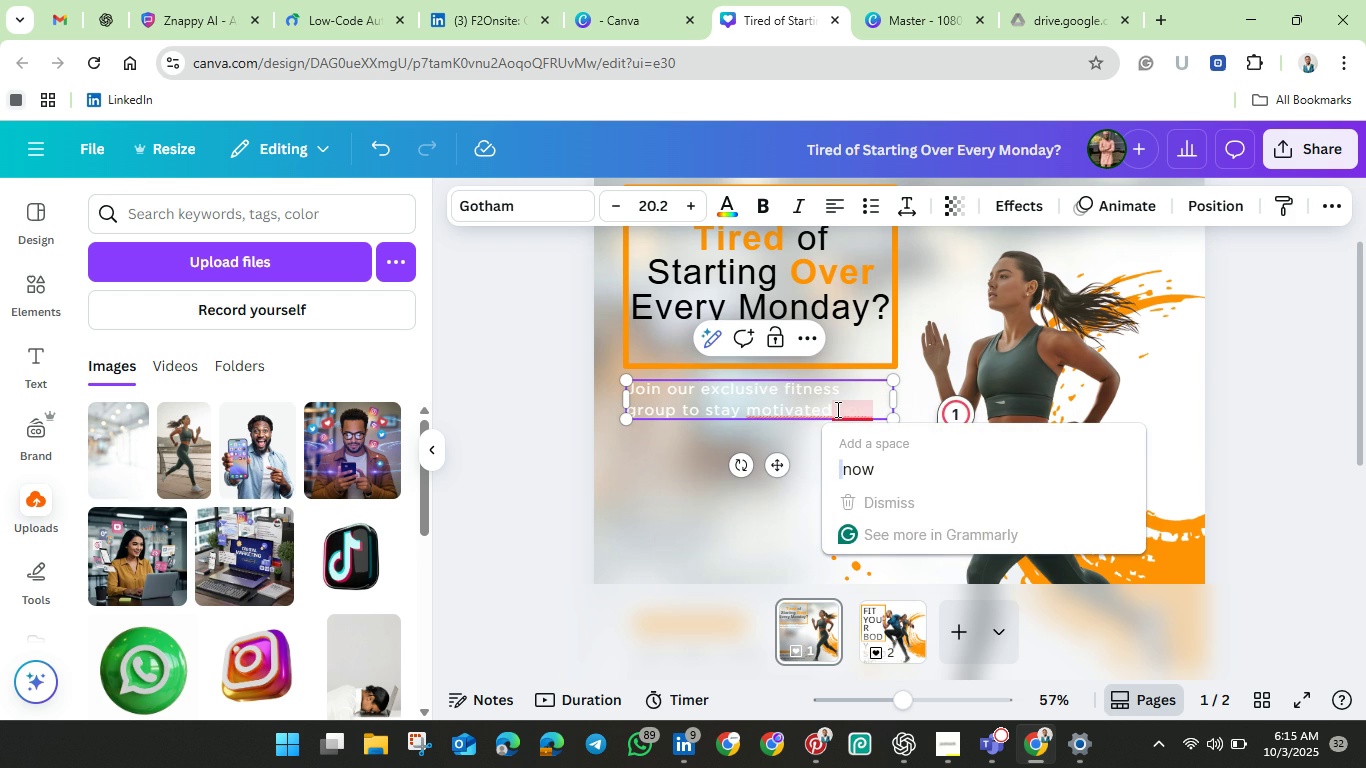 
left_click([836, 409])
 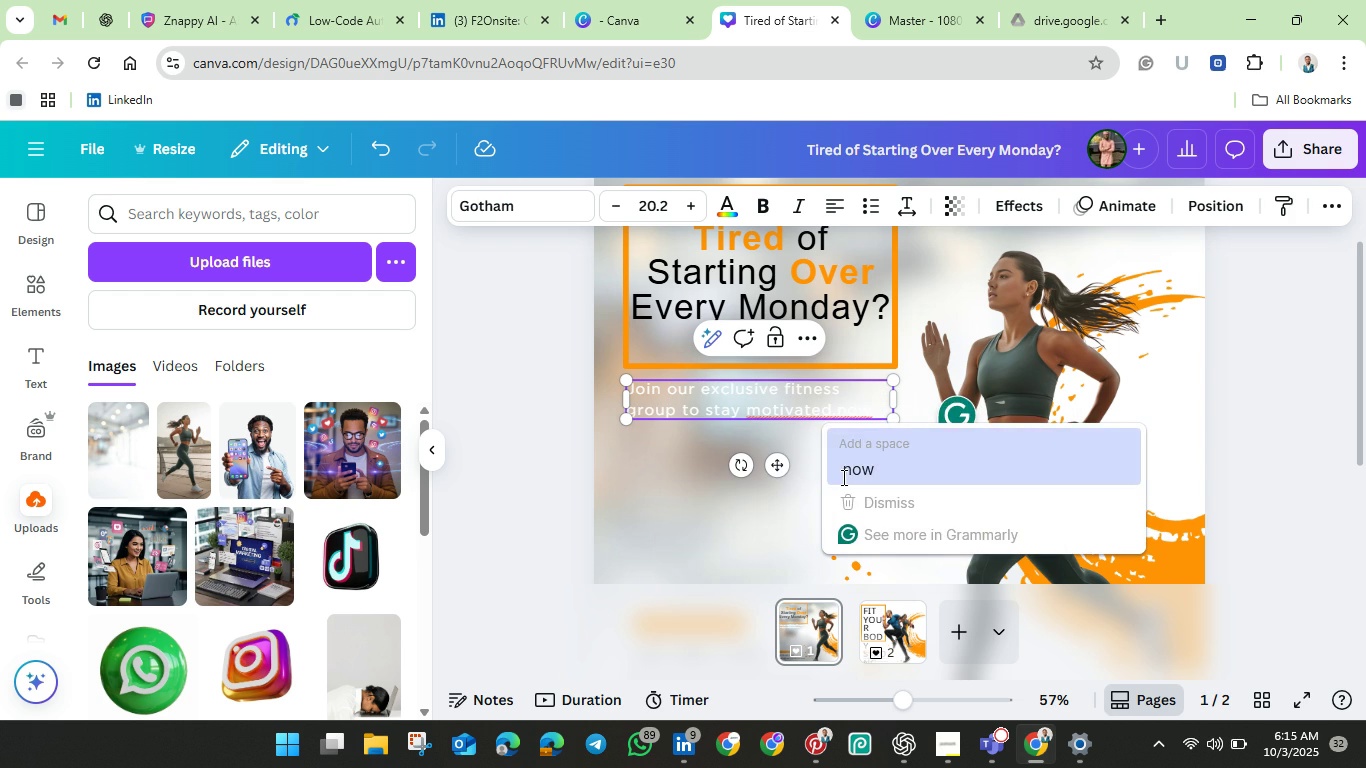 
left_click([842, 477])
 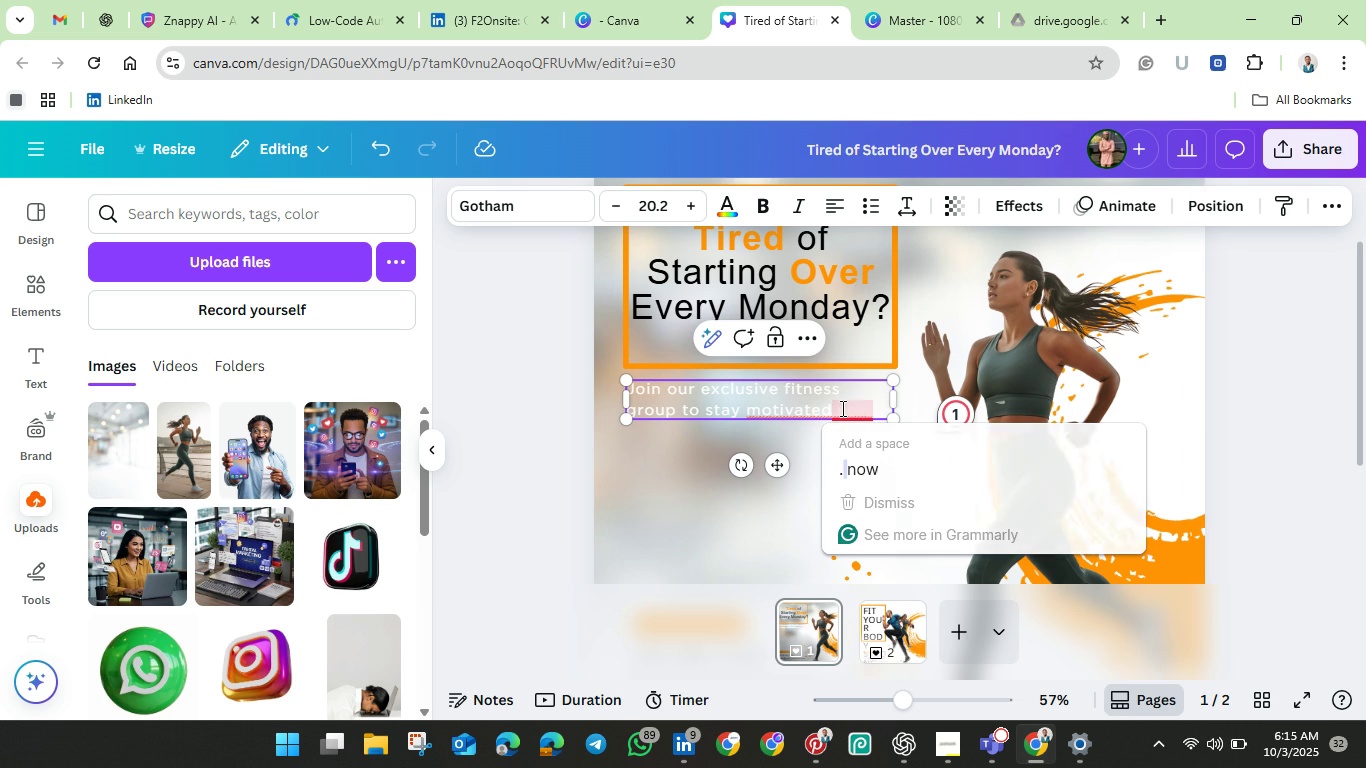 
left_click([841, 408])